 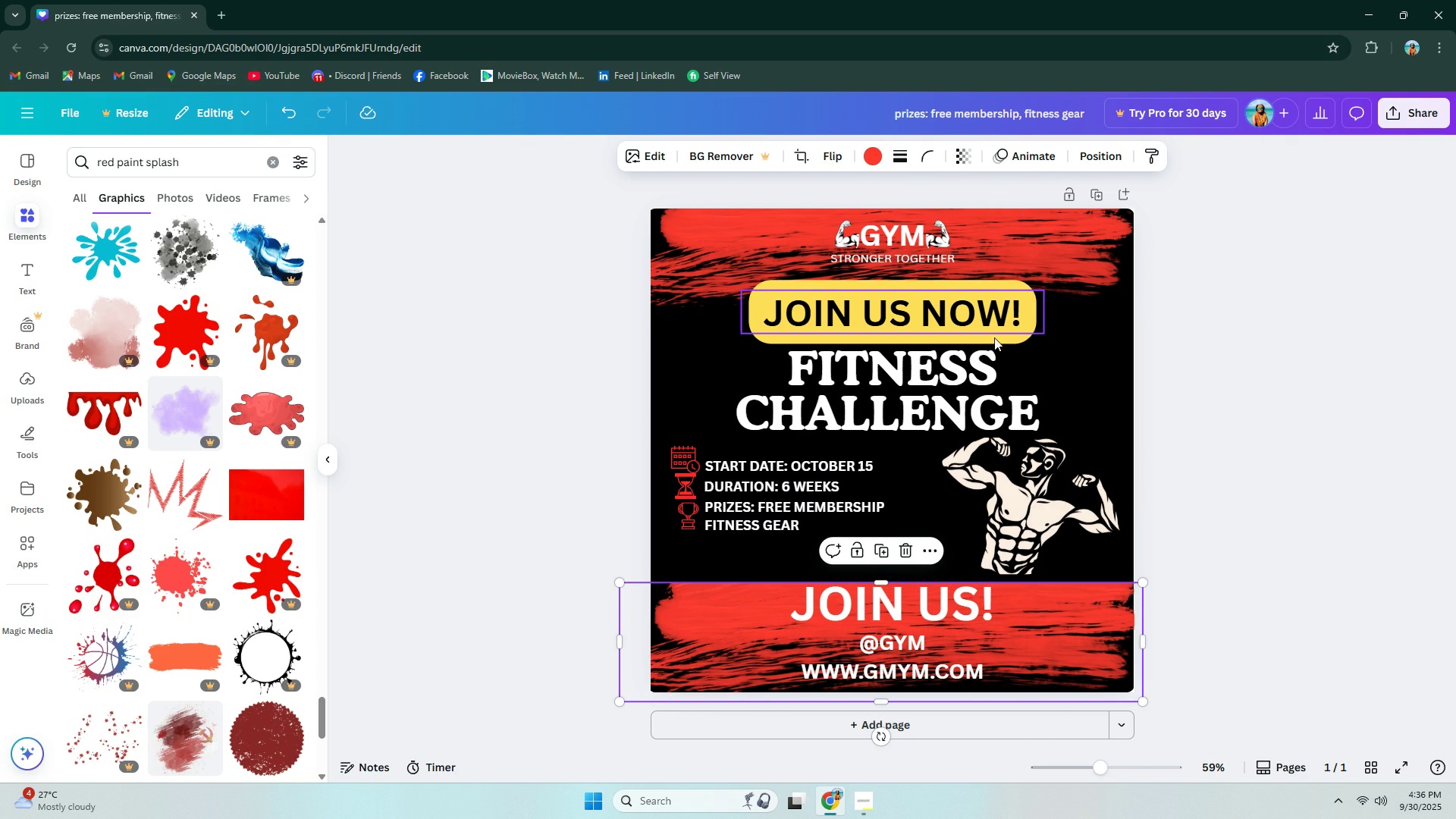 
double_click([739, 603])
 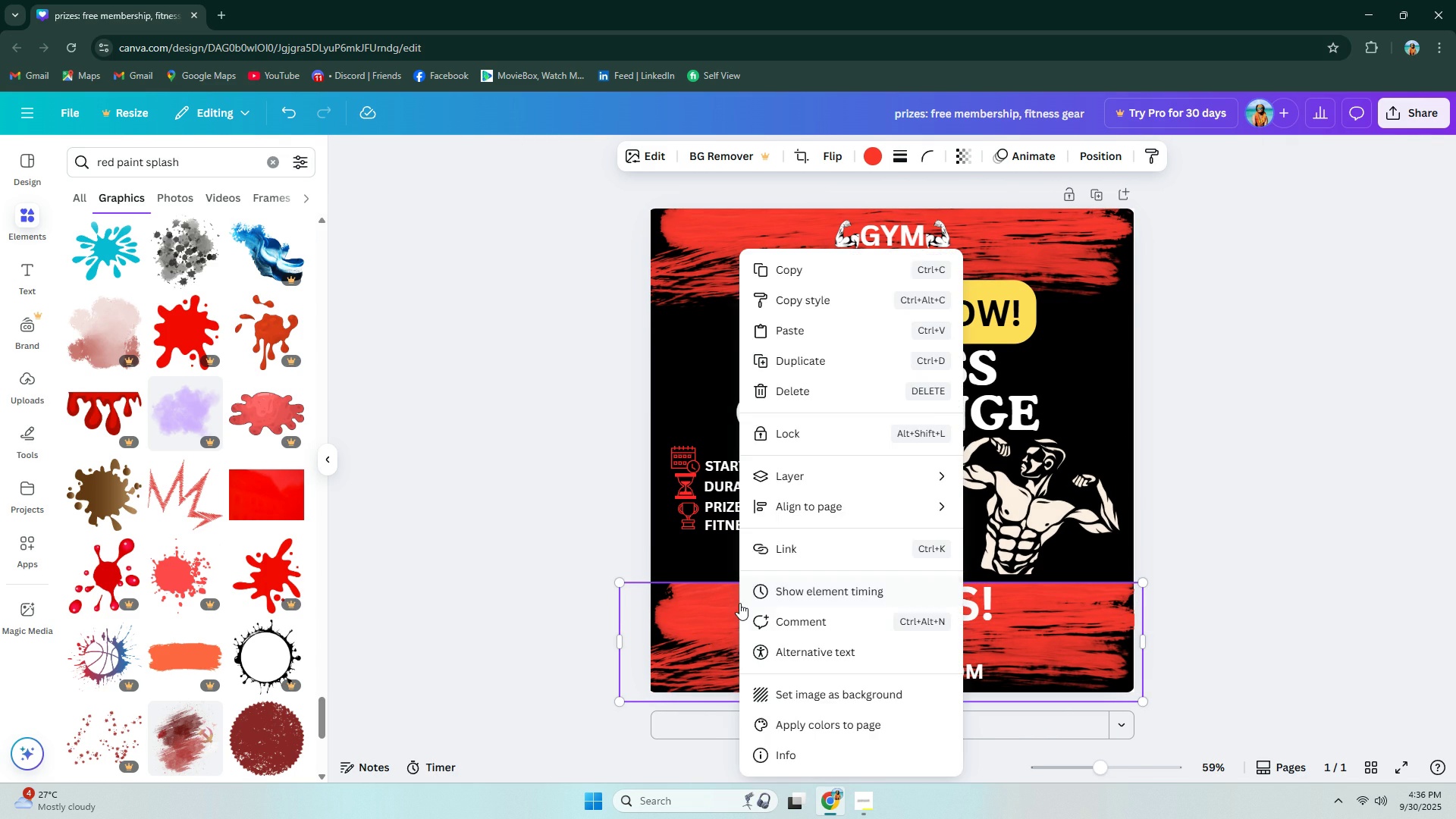 
right_click([739, 603])
 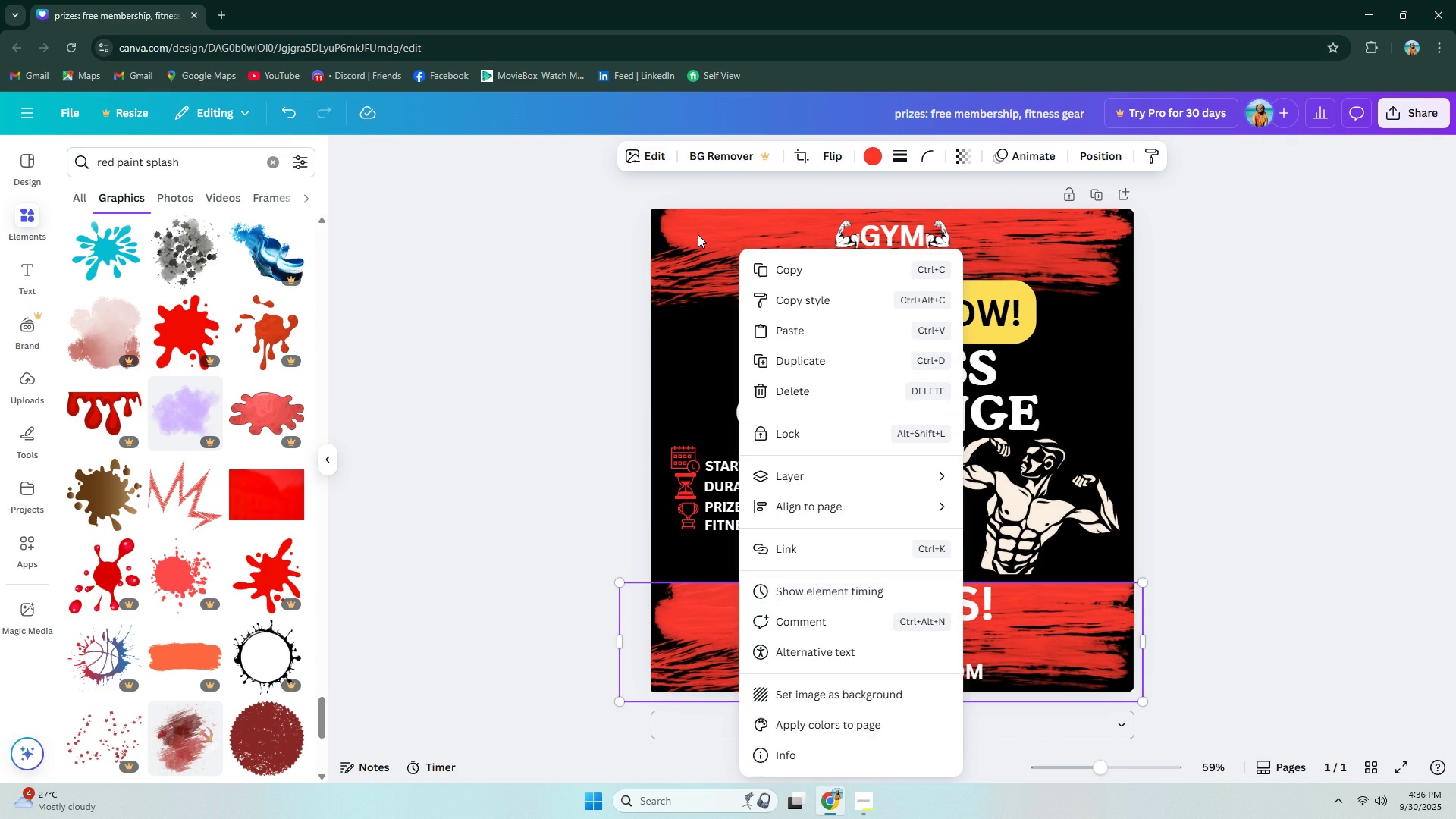 
left_click([698, 233])
 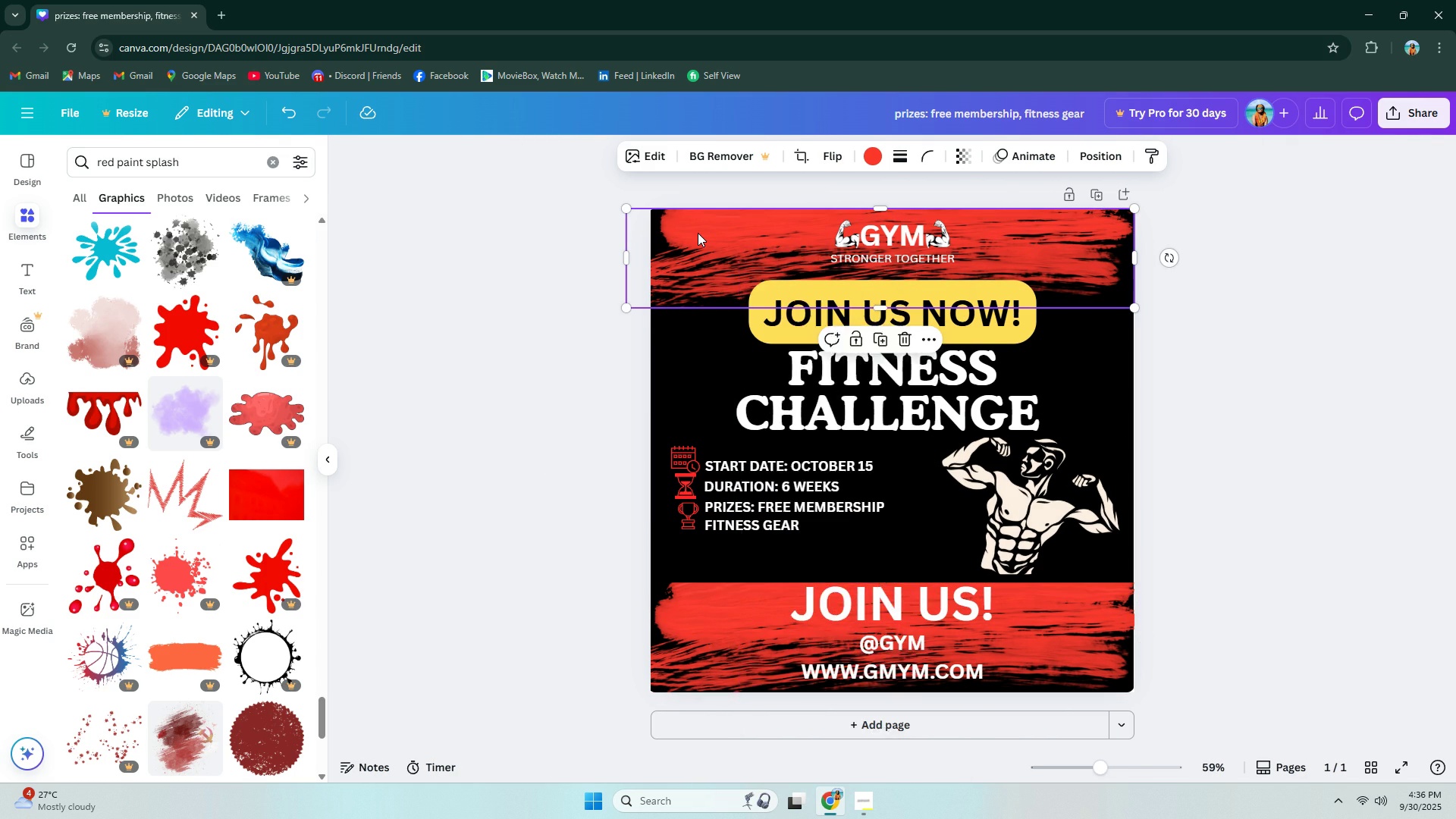 
right_click([698, 233])
 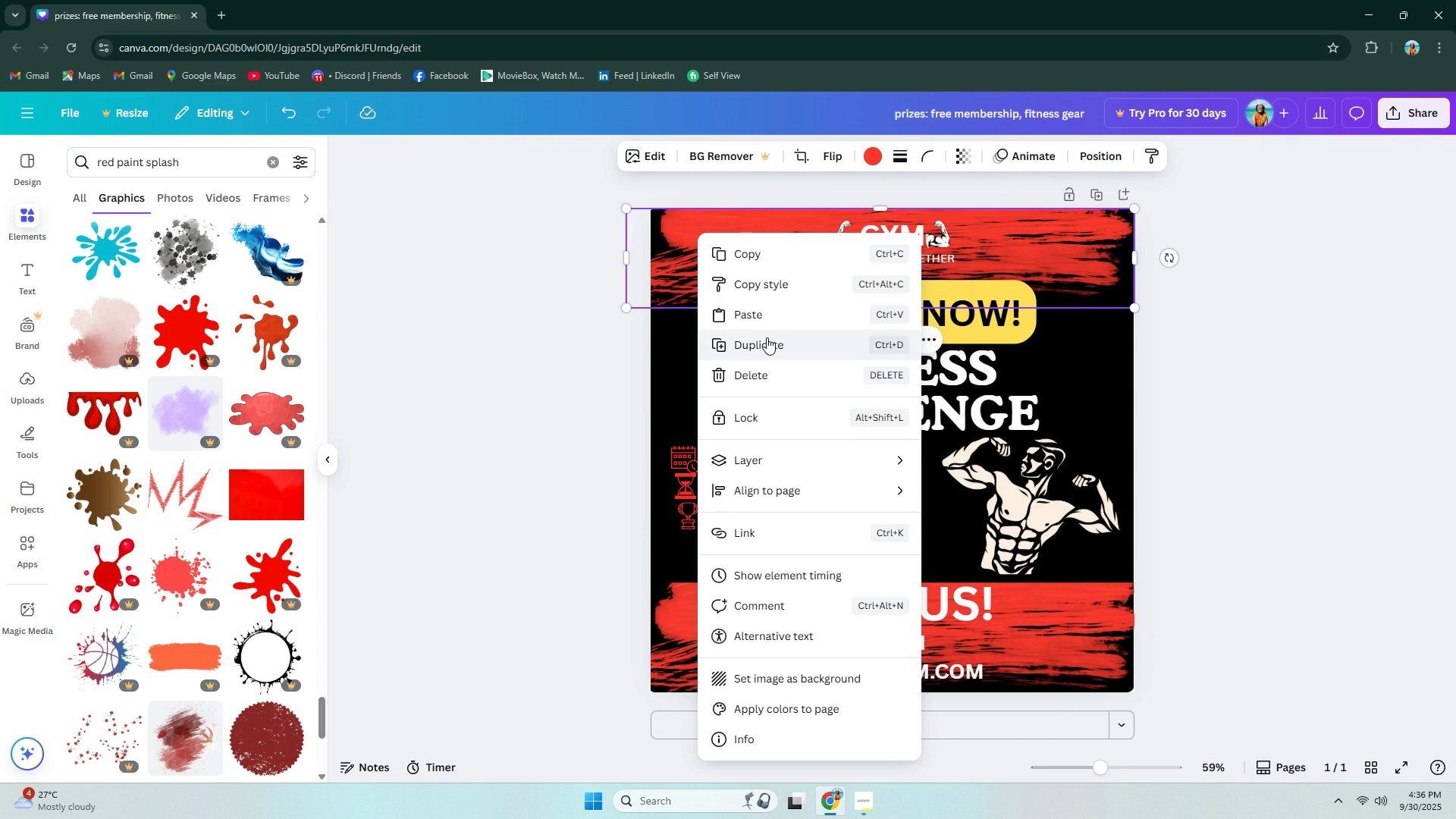 
left_click([770, 344])